 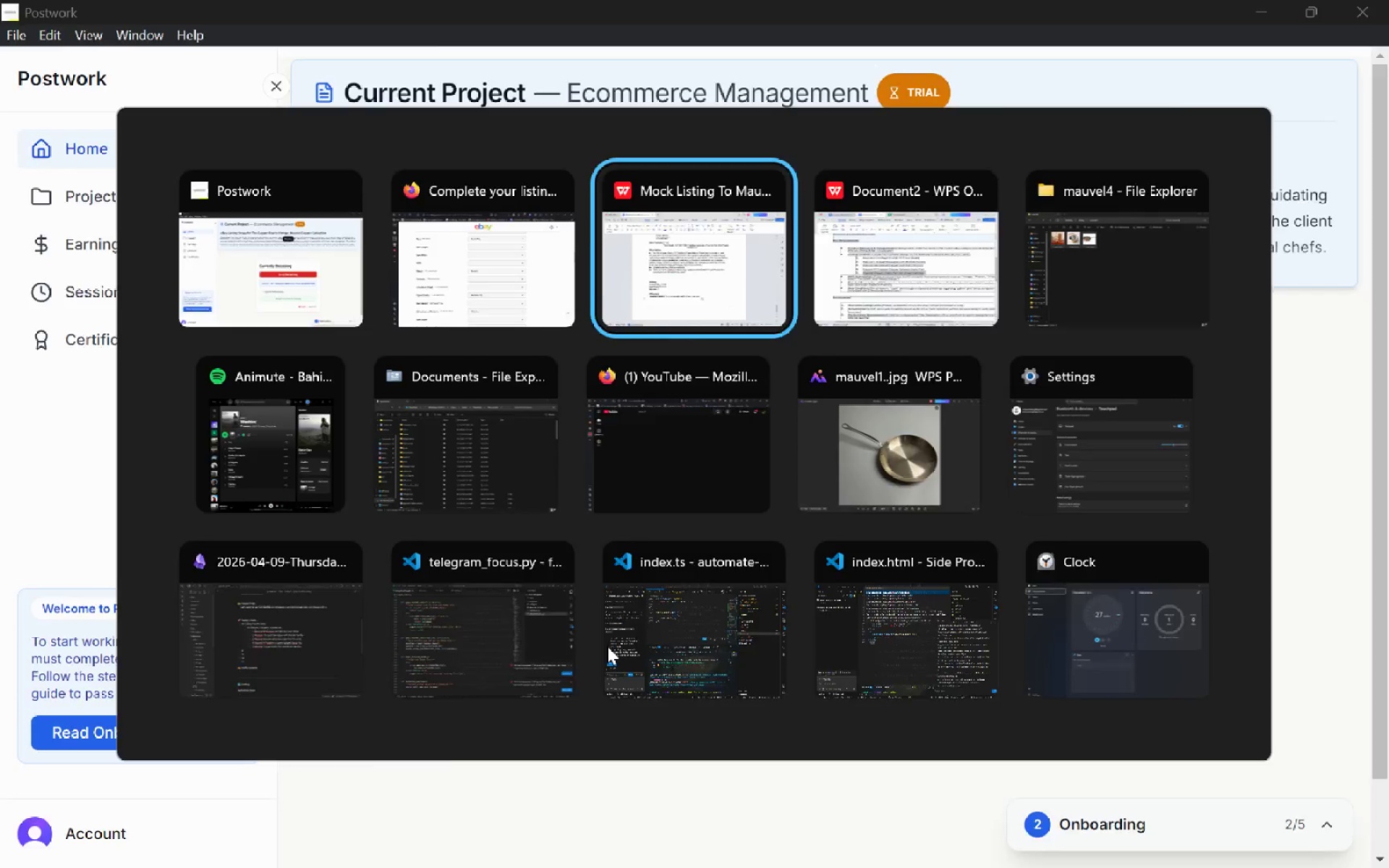 
scroll: coordinate [509, 551], scroll_direction: up, amount: 4.0
 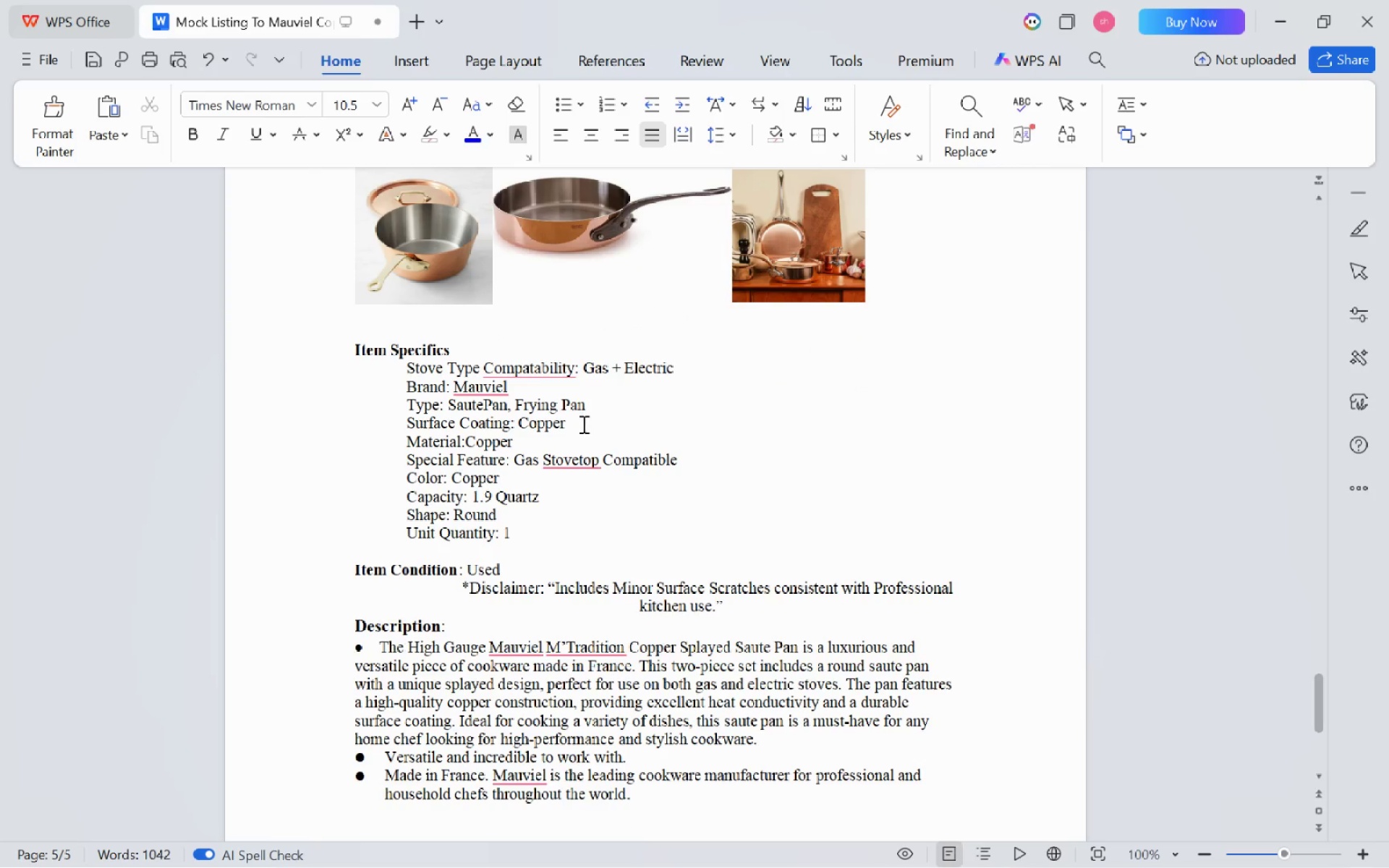 
wait(5.87)
 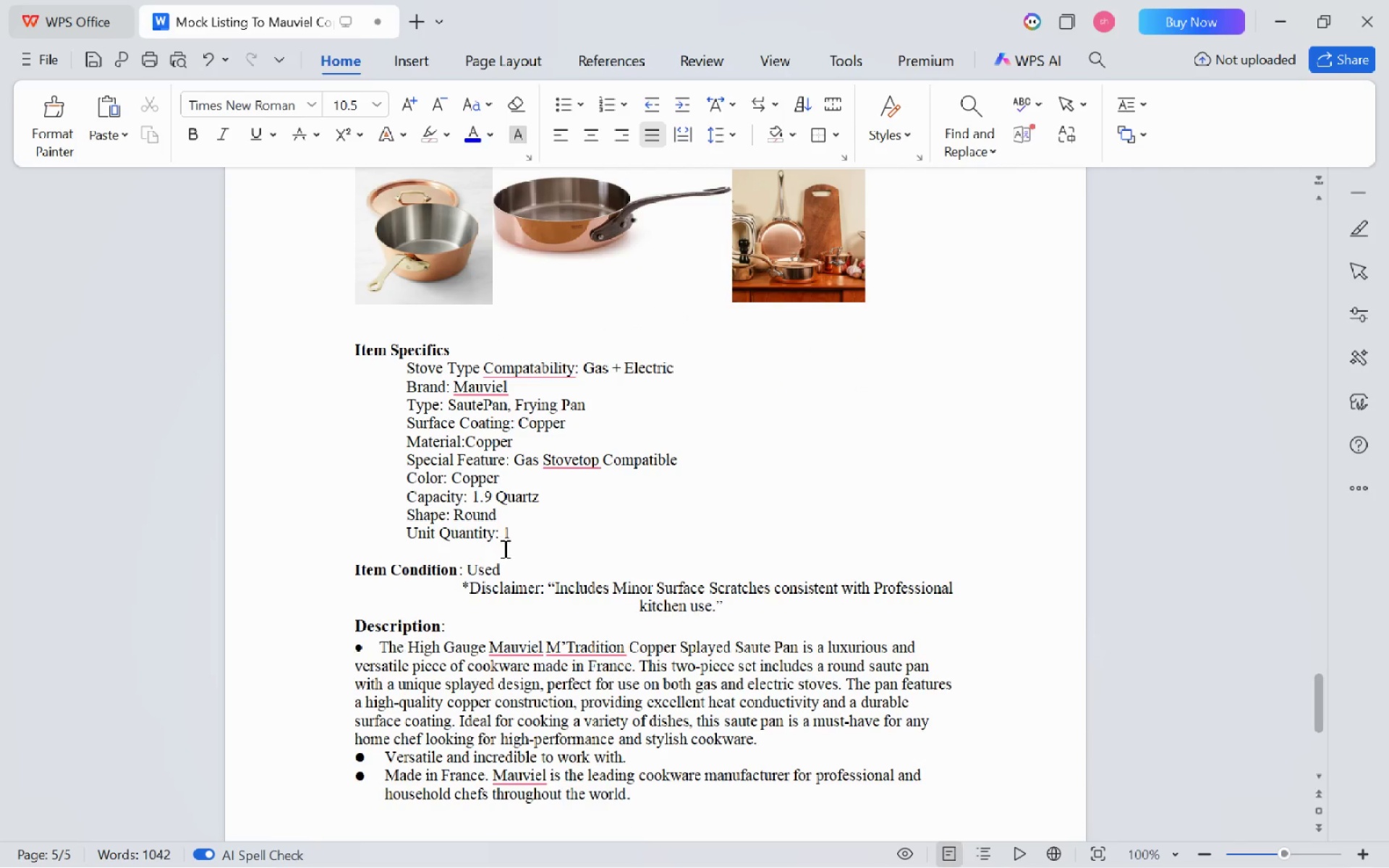 
left_click_drag(start_coordinate=[592, 405], to_coordinate=[496, 407])
 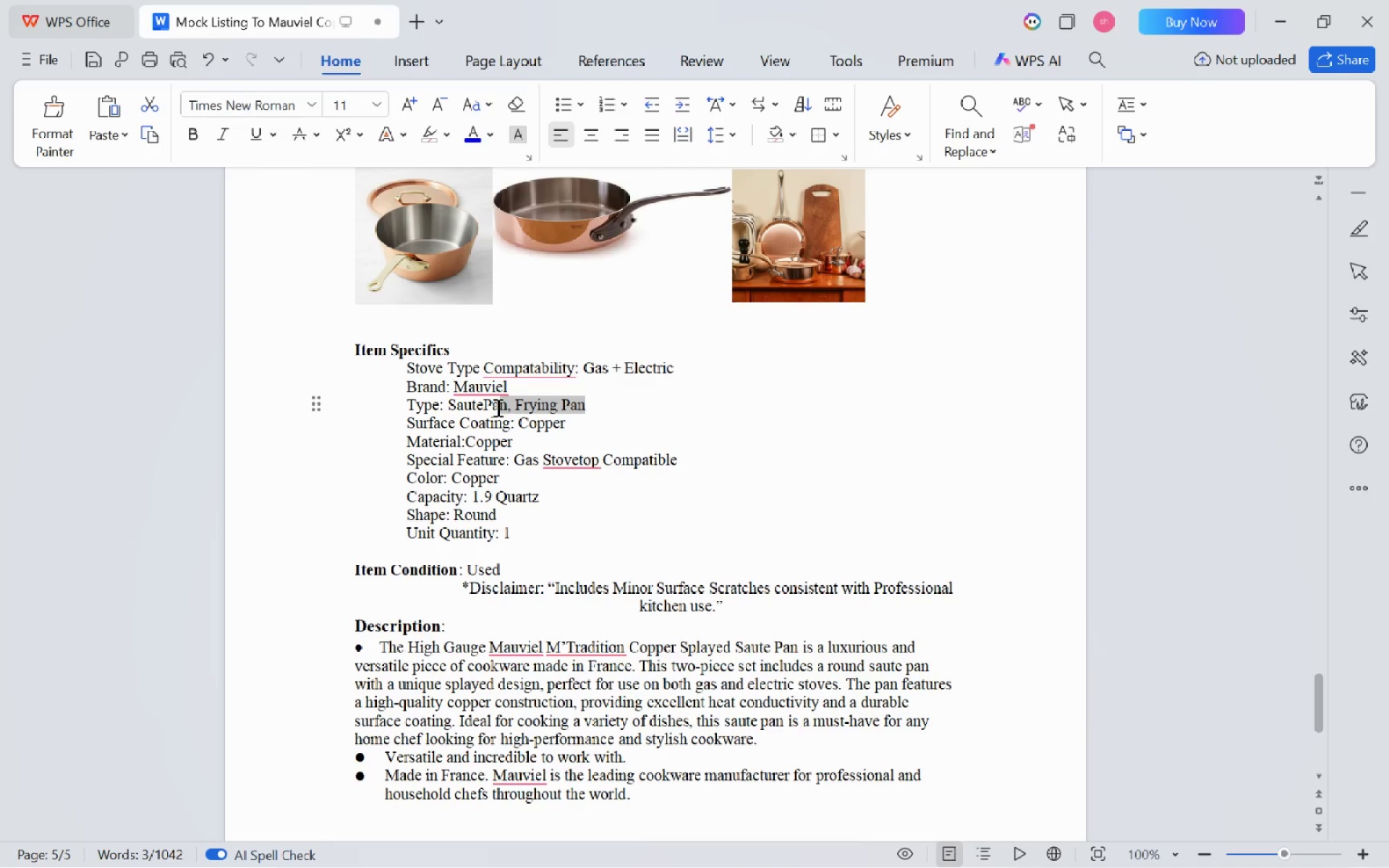 
key(Shift+ArrowRight)
 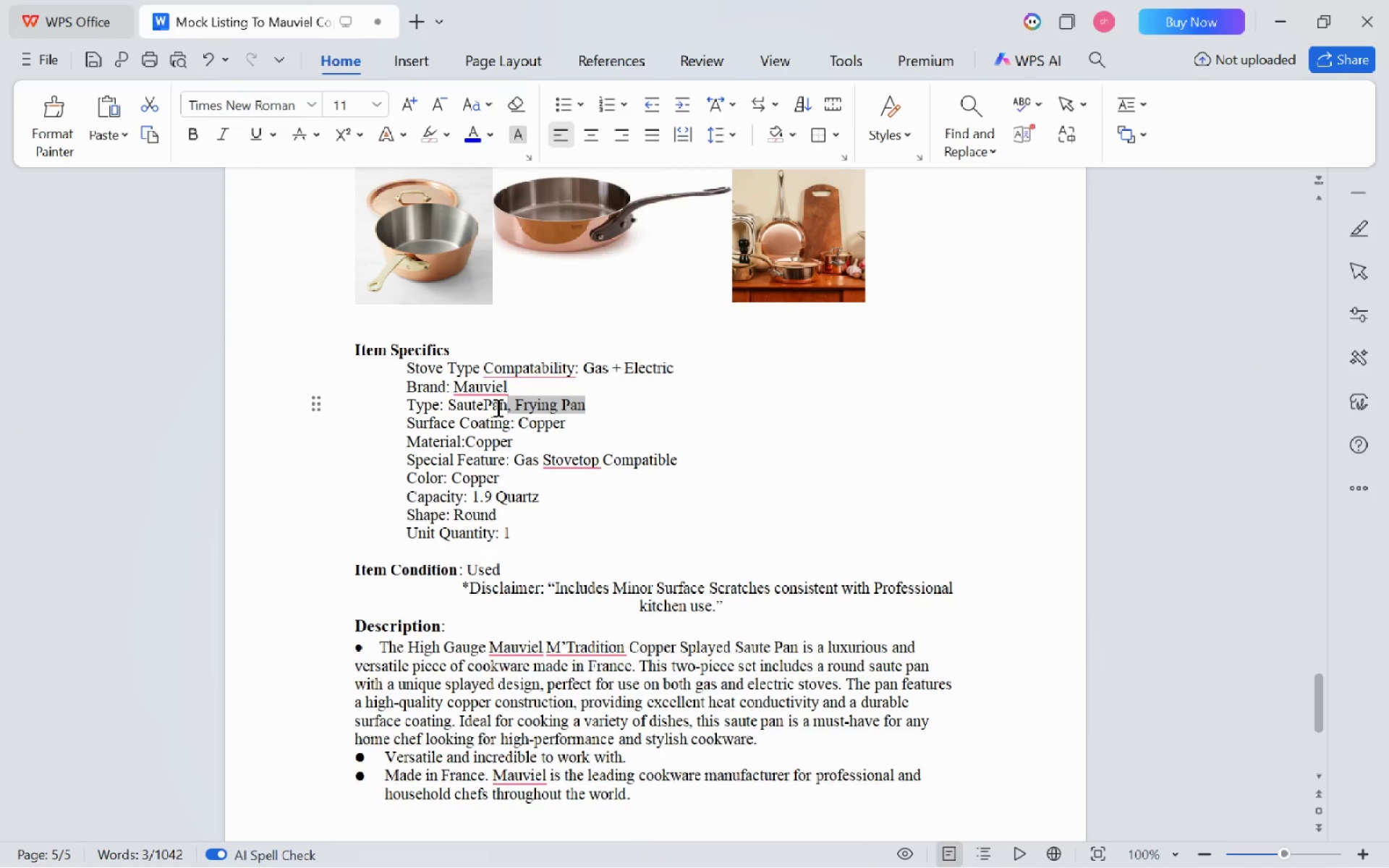 
key(Backspace)
 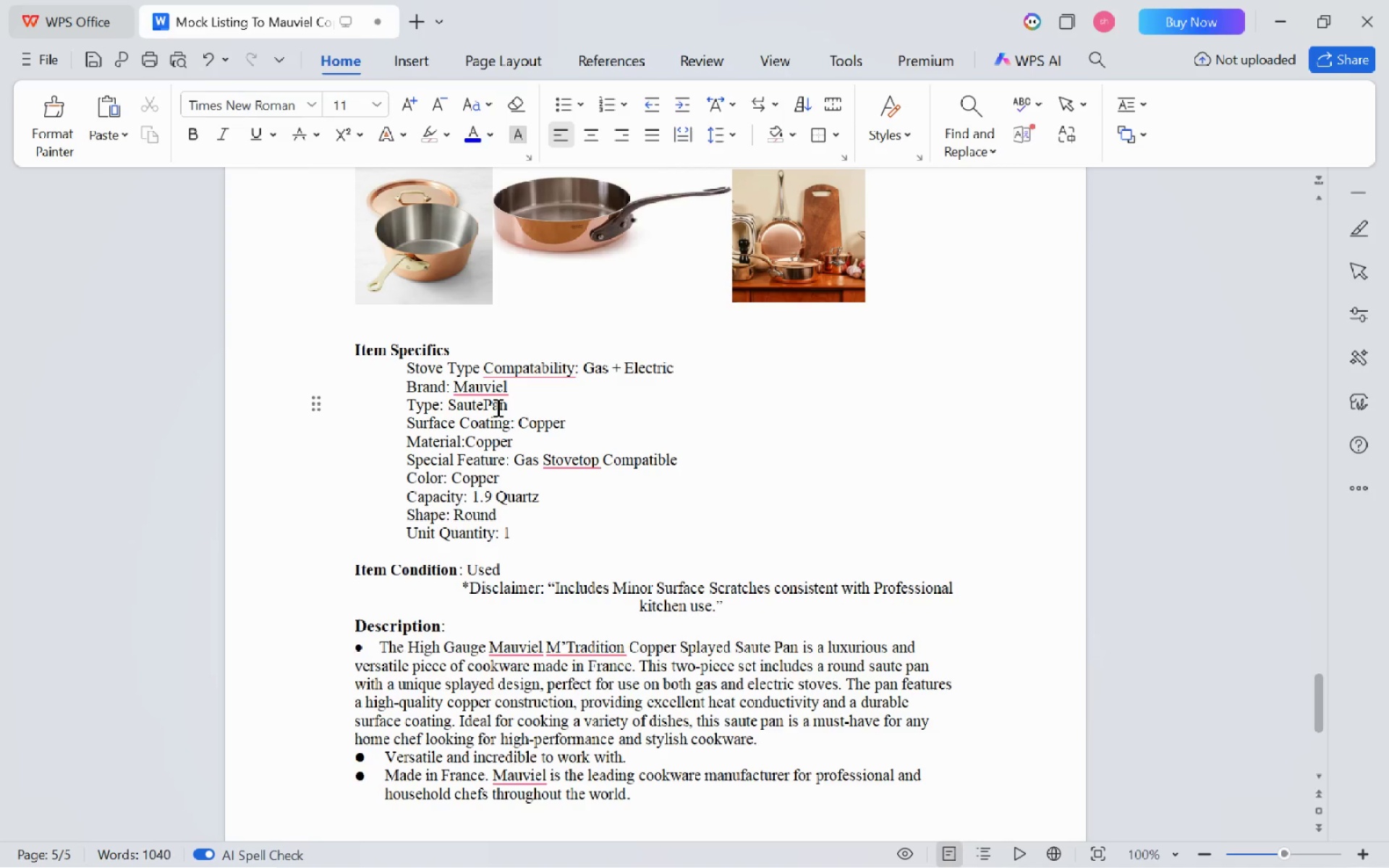 
key(VolumeDown)
 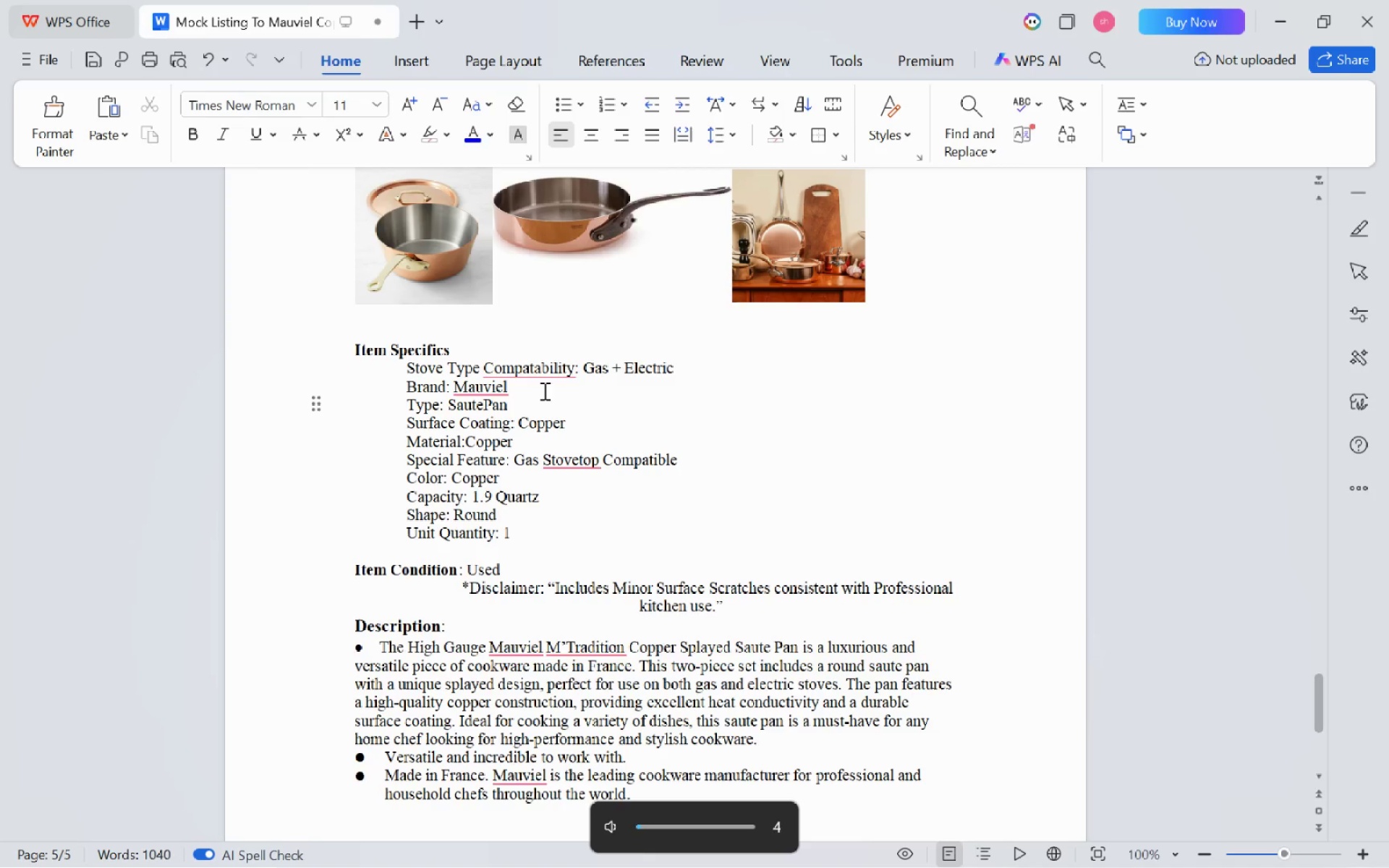 
key(VolumeDown)
 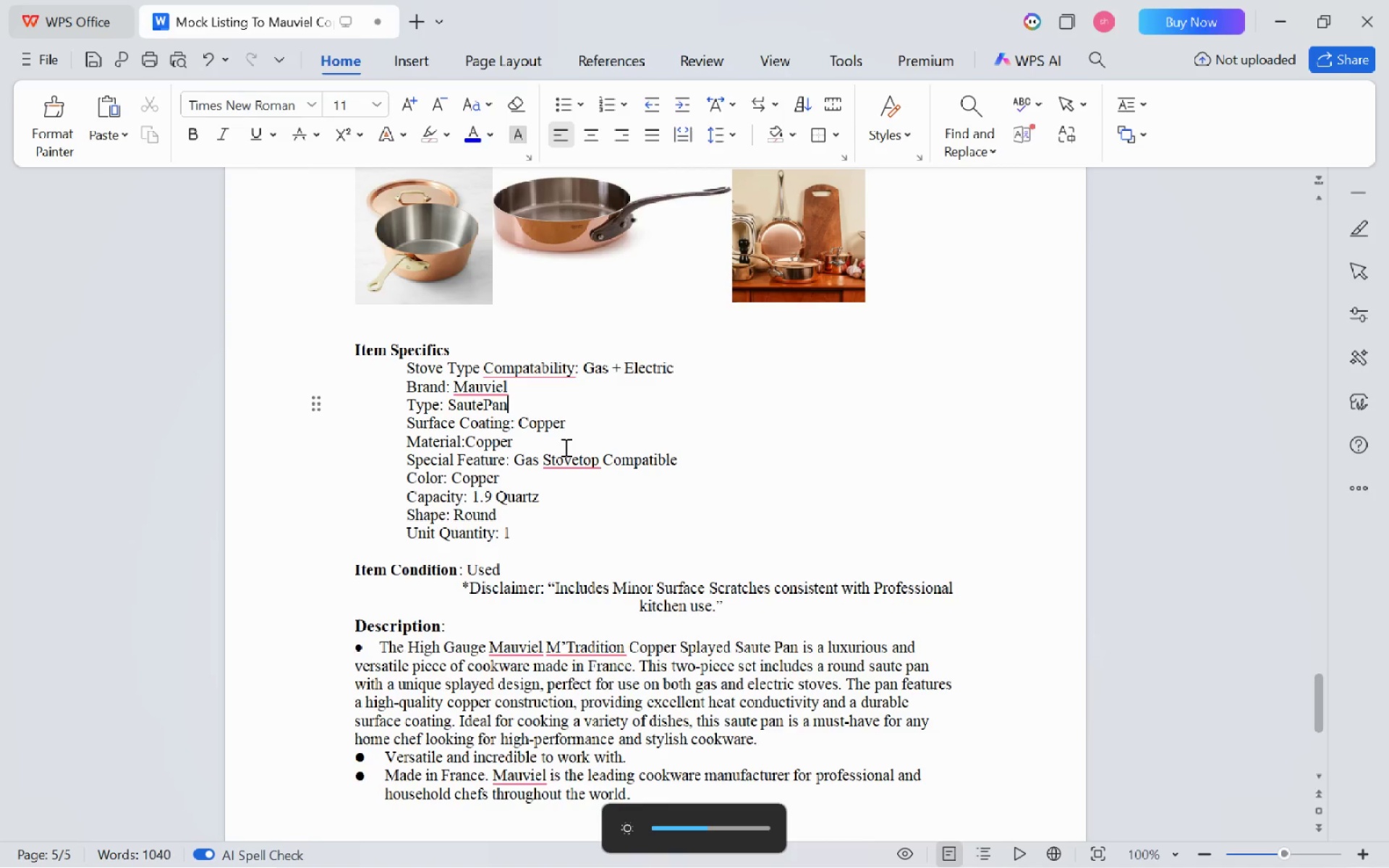 
scroll: coordinate [564, 447], scroll_direction: up, amount: 2.0
 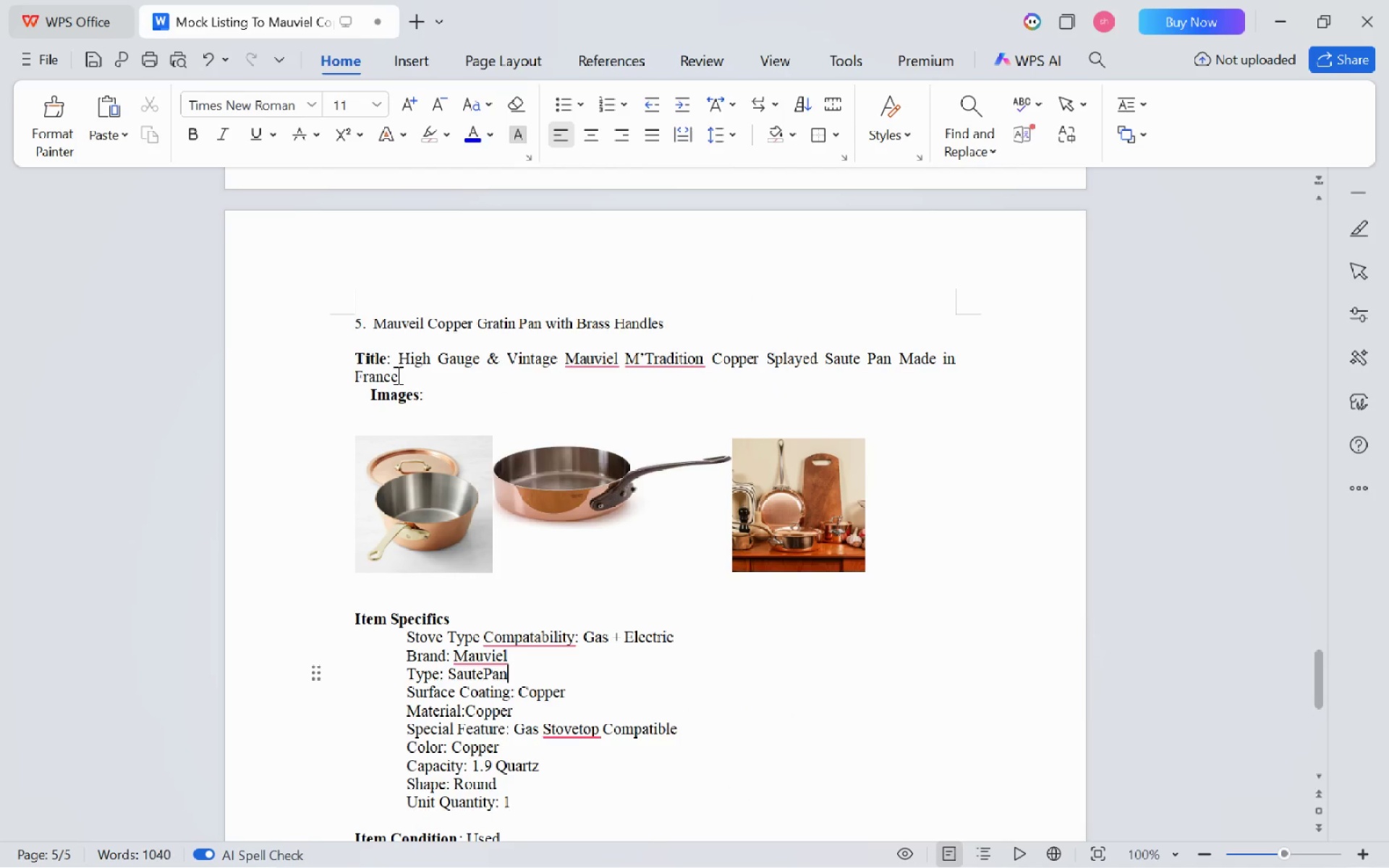 
left_click_drag(start_coordinate=[405, 379], to_coordinate=[355, 362])
 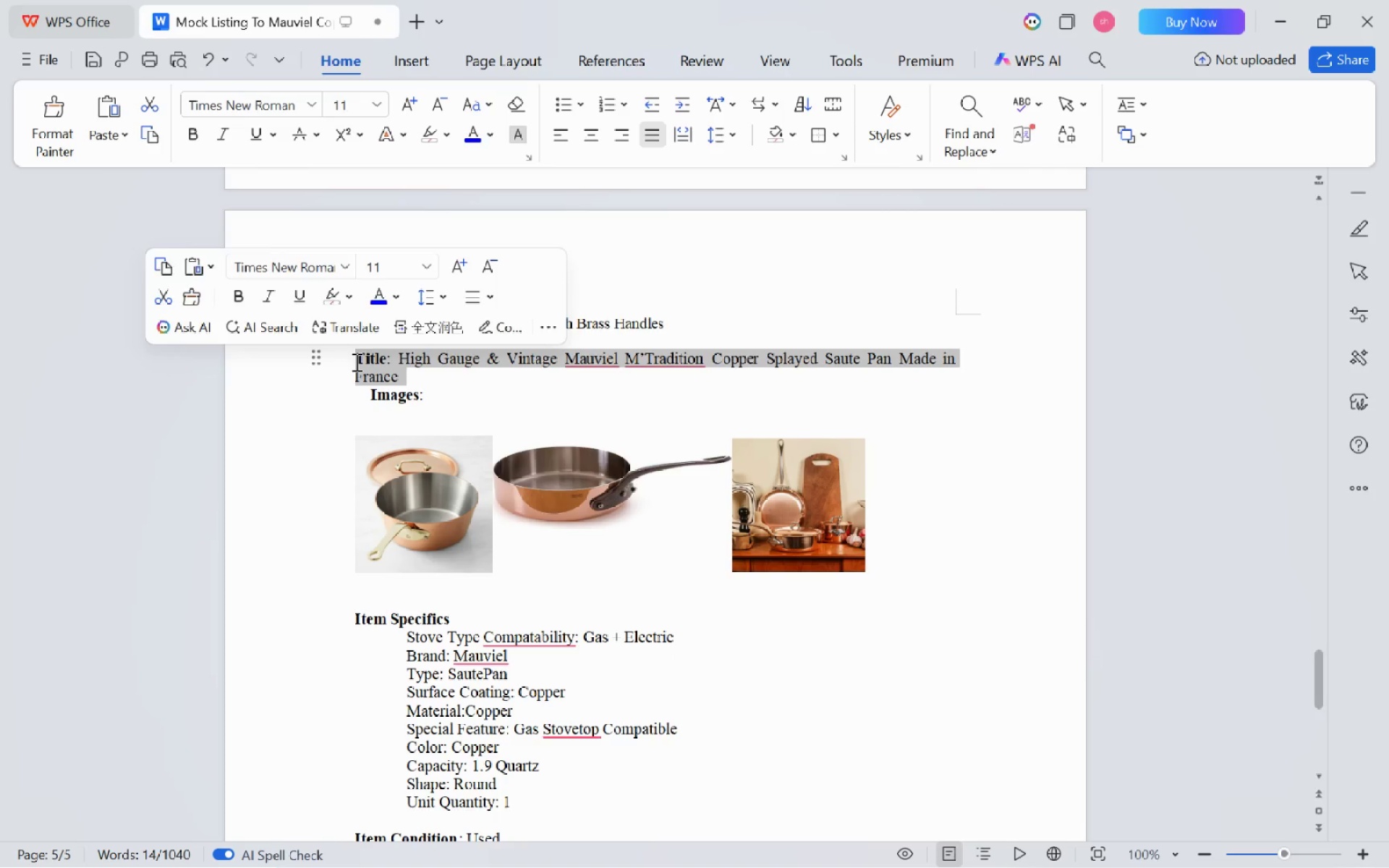 
hold_key(key=ControlLeft, duration=0.61)
 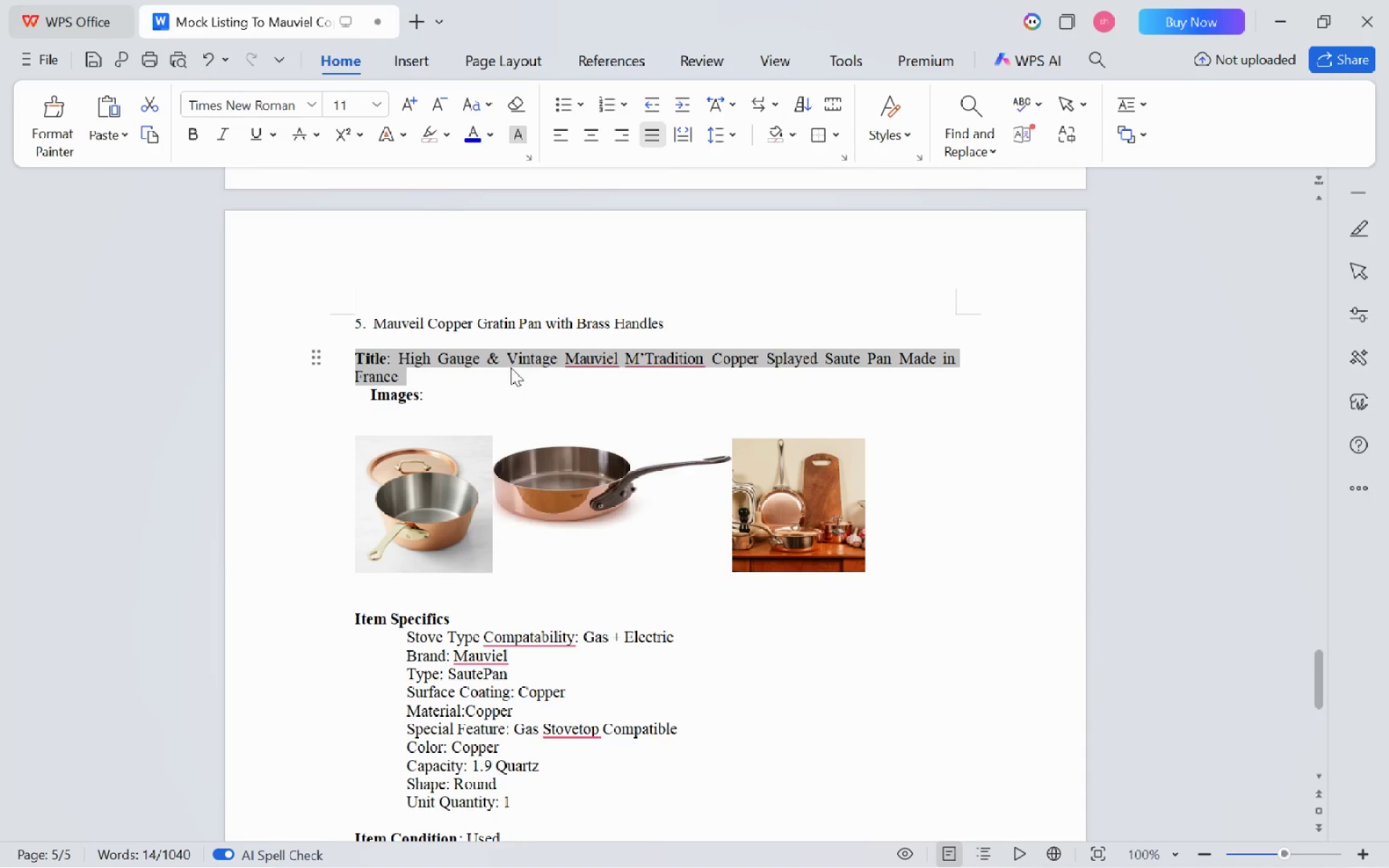 
hold_key(key=ShiftLeft, duration=0.47)
 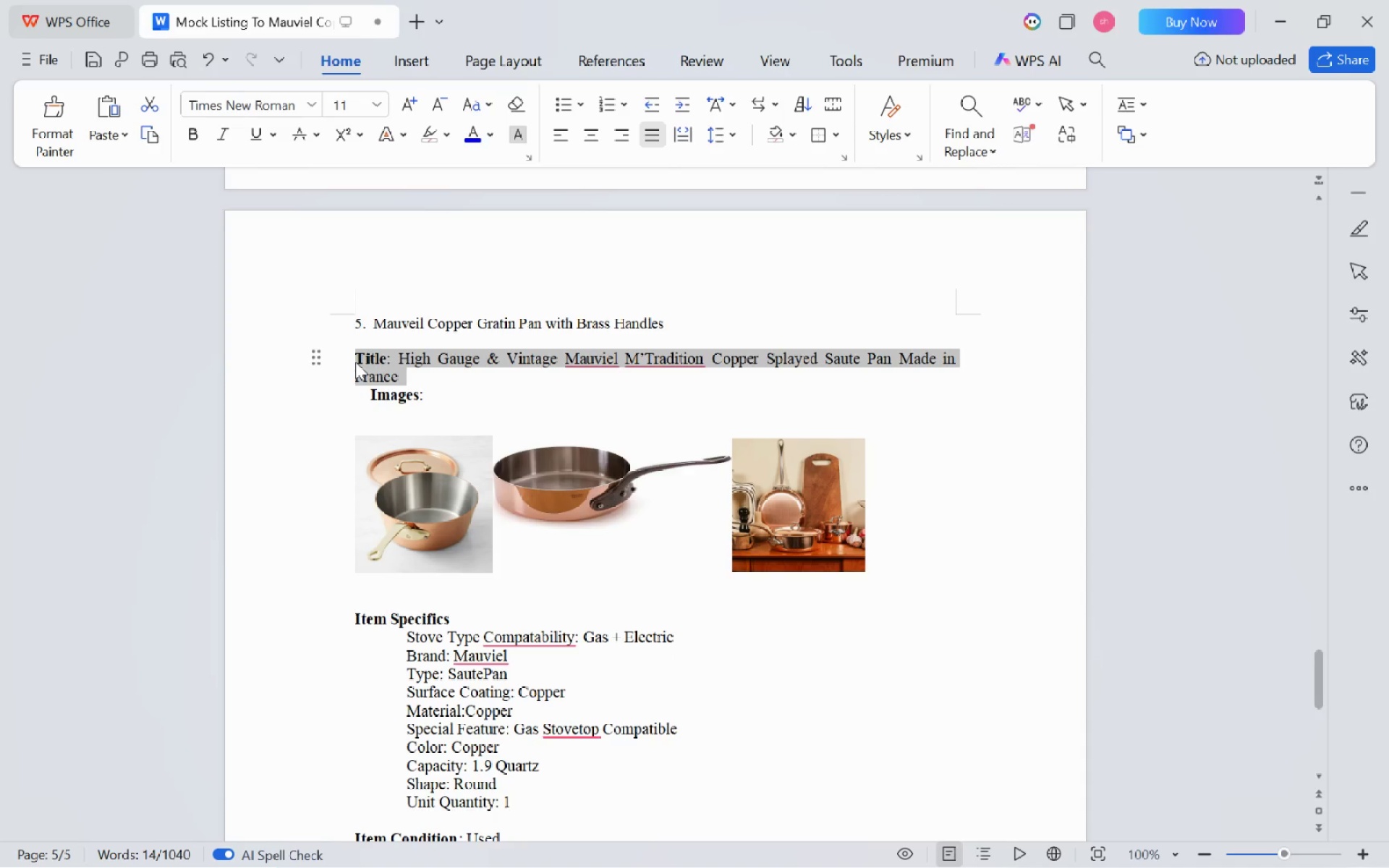 
key(Escape)
 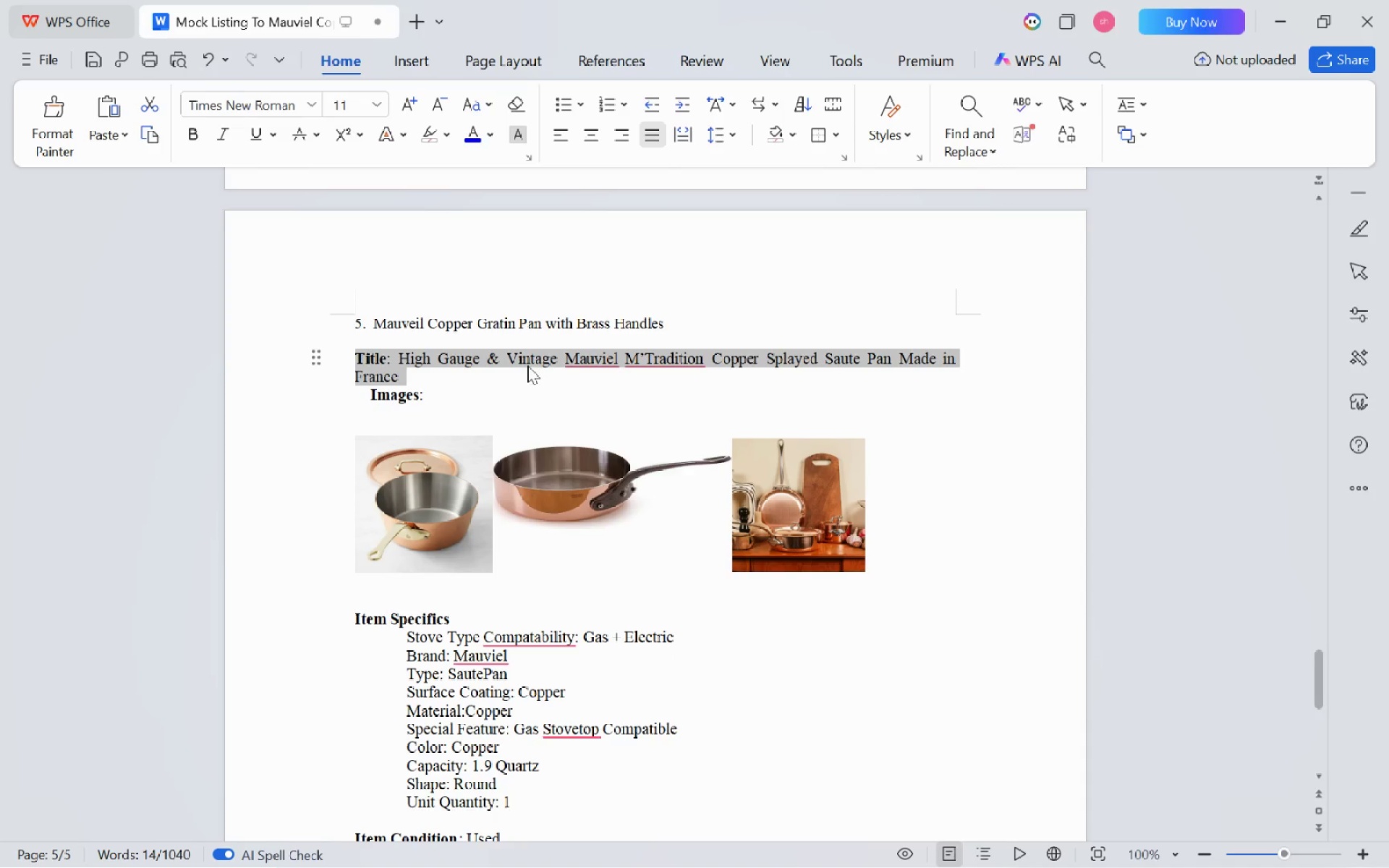 
left_click([527, 365])
 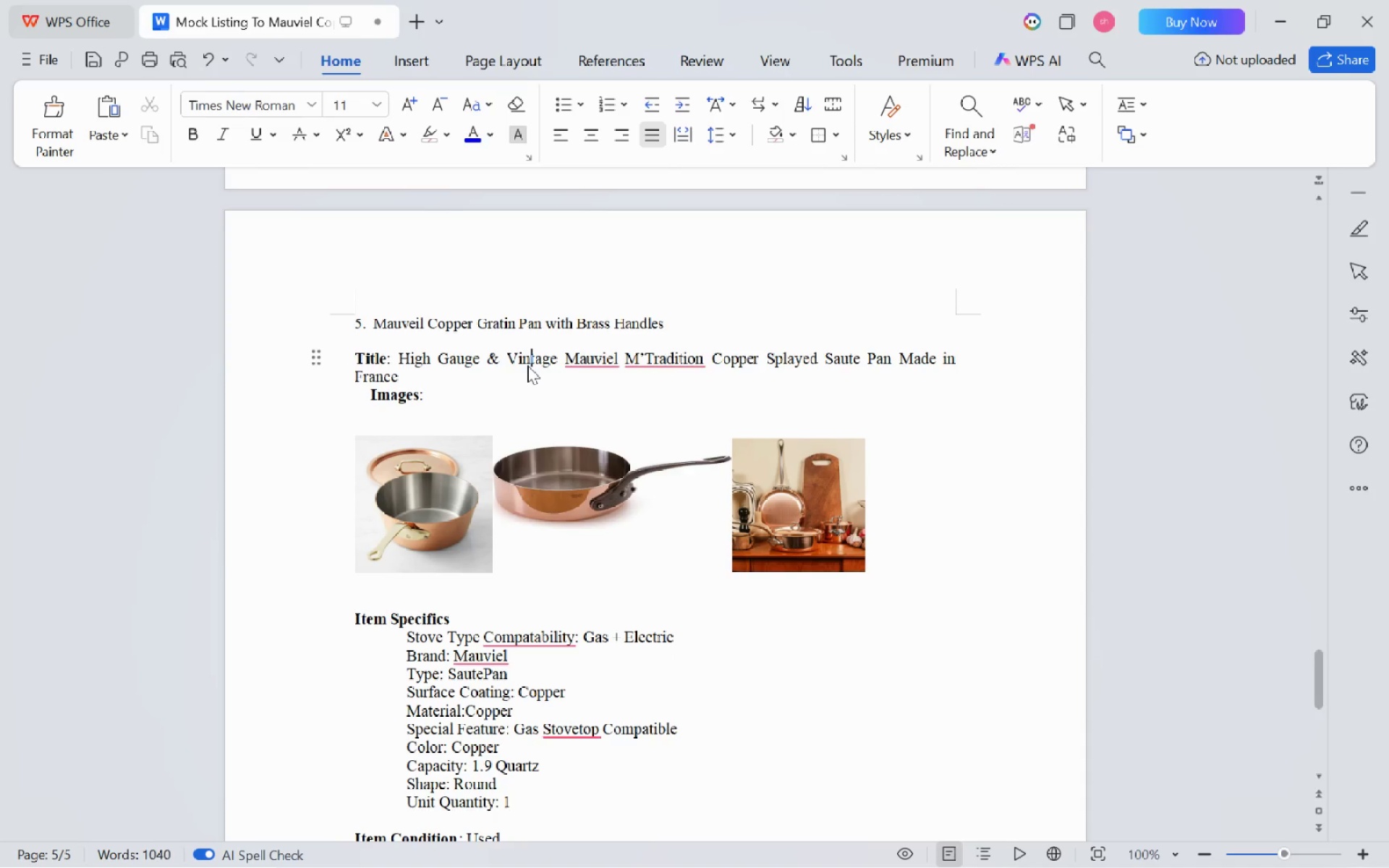 
scroll: coordinate [527, 365], scroll_direction: down, amount: 1.0
 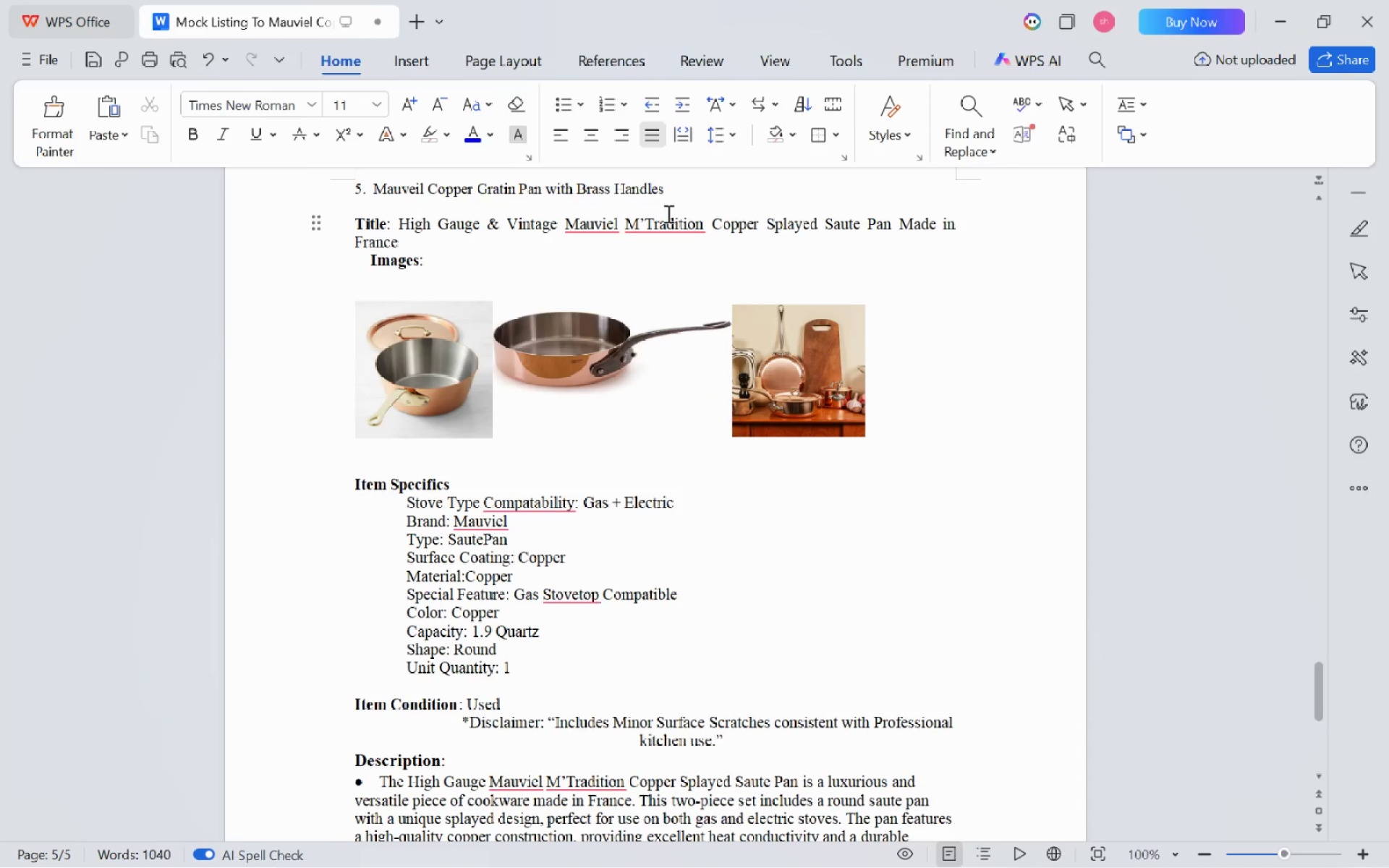 
left_click_drag(start_coordinate=[660, 190], to_coordinate=[362, 265])
 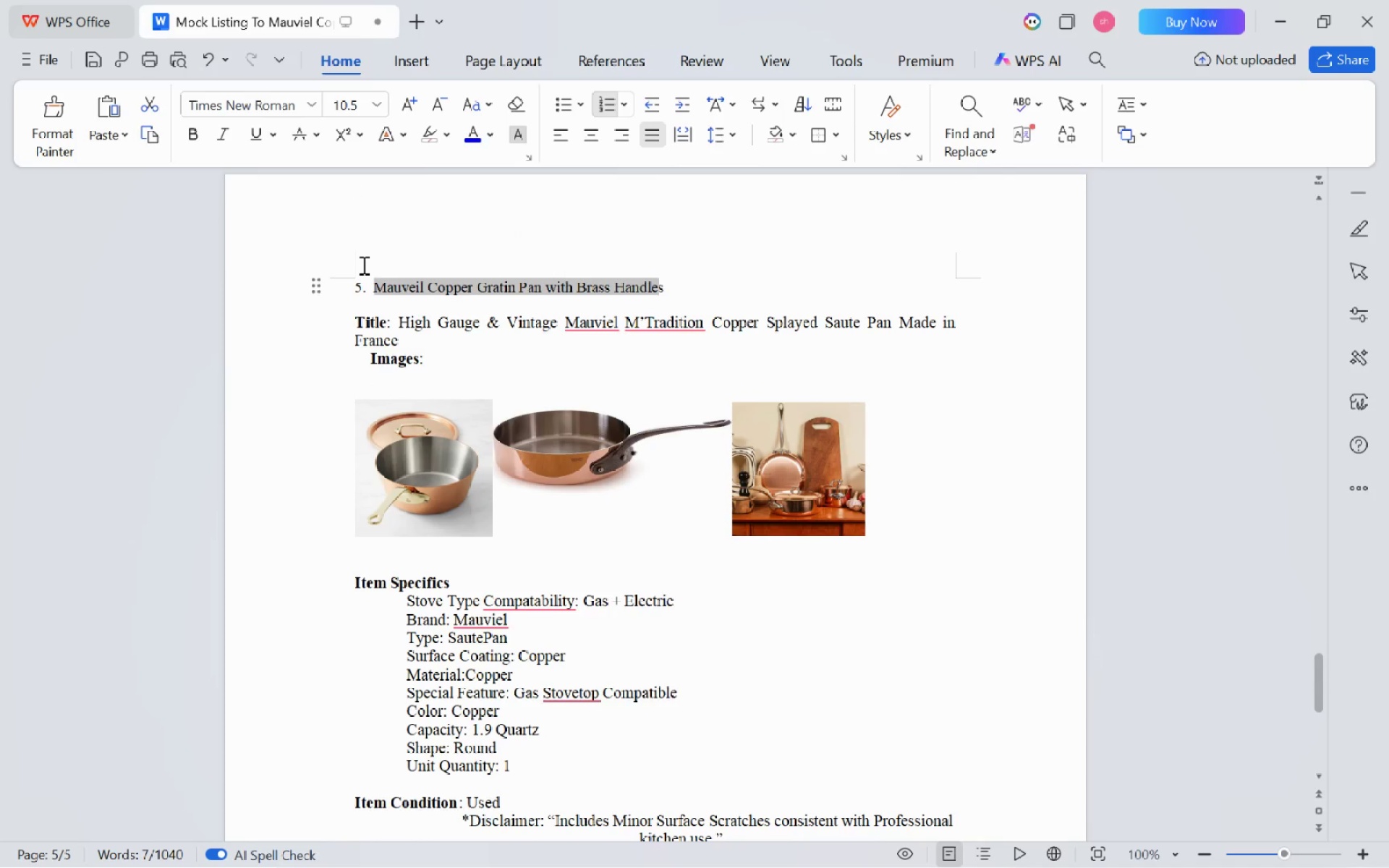 
key(Control+C)
 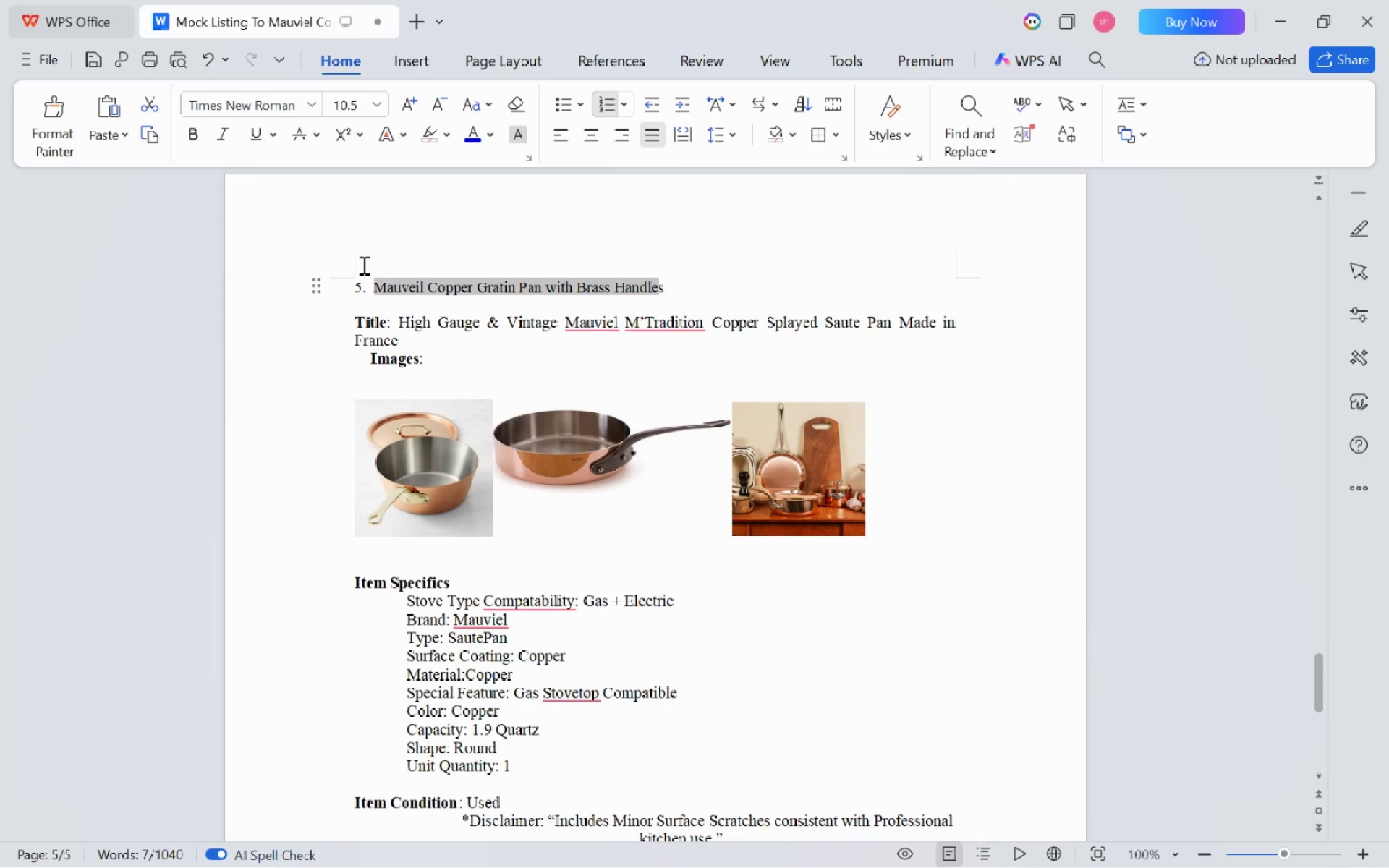 
key(Alt+AltLeft)
 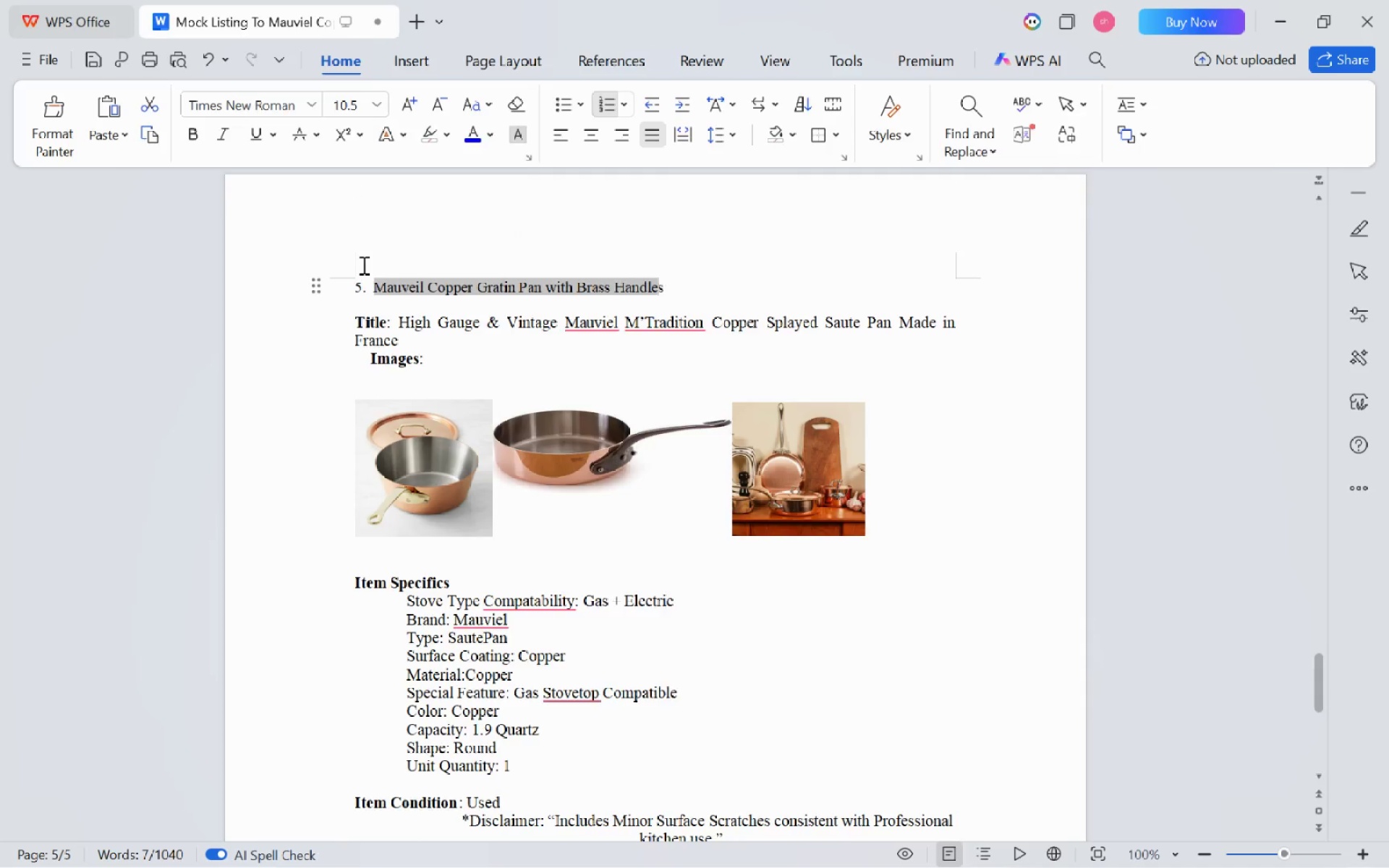 
key(Alt+Tab)